 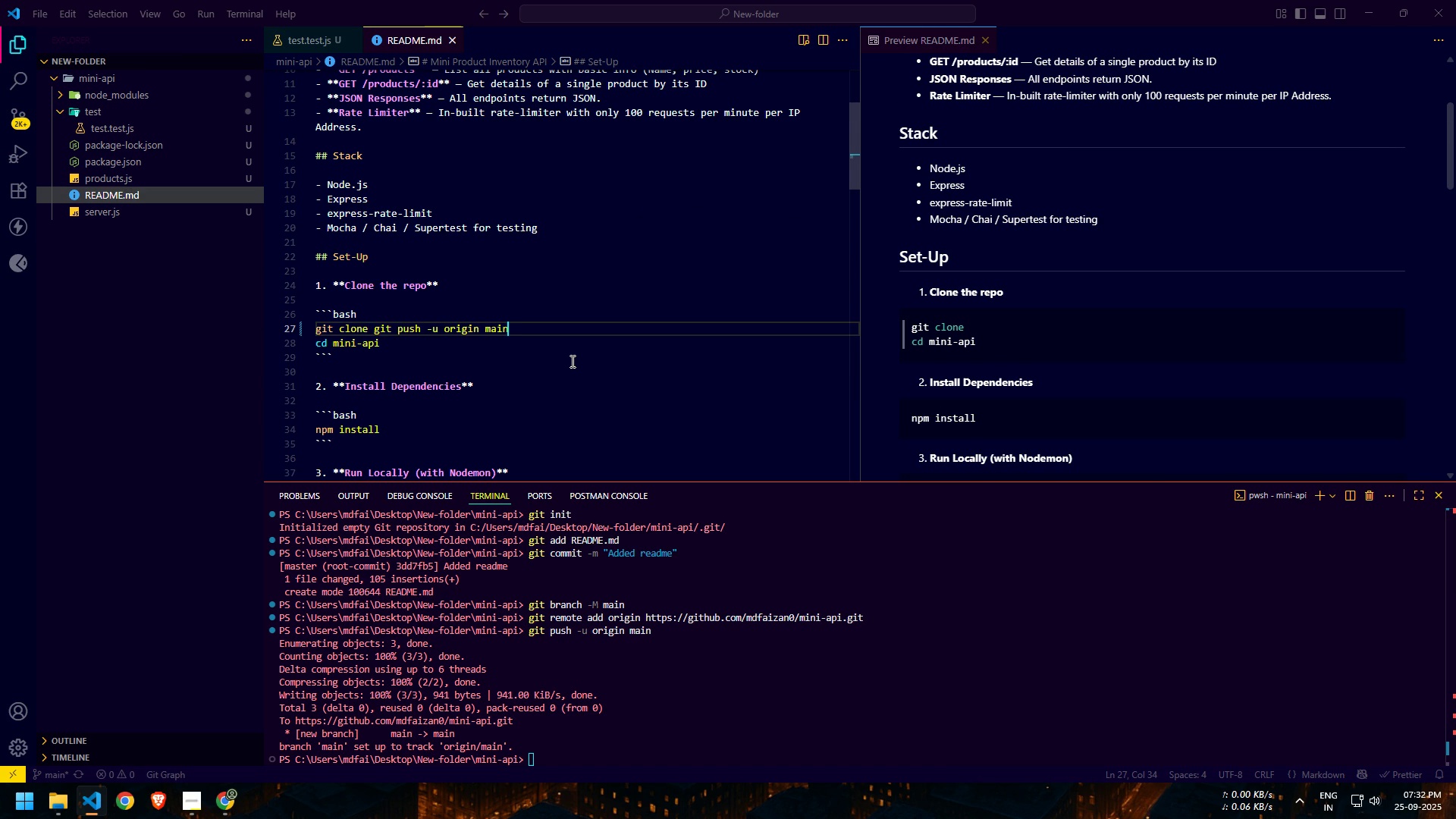 
key(Control+ControlLeft)
 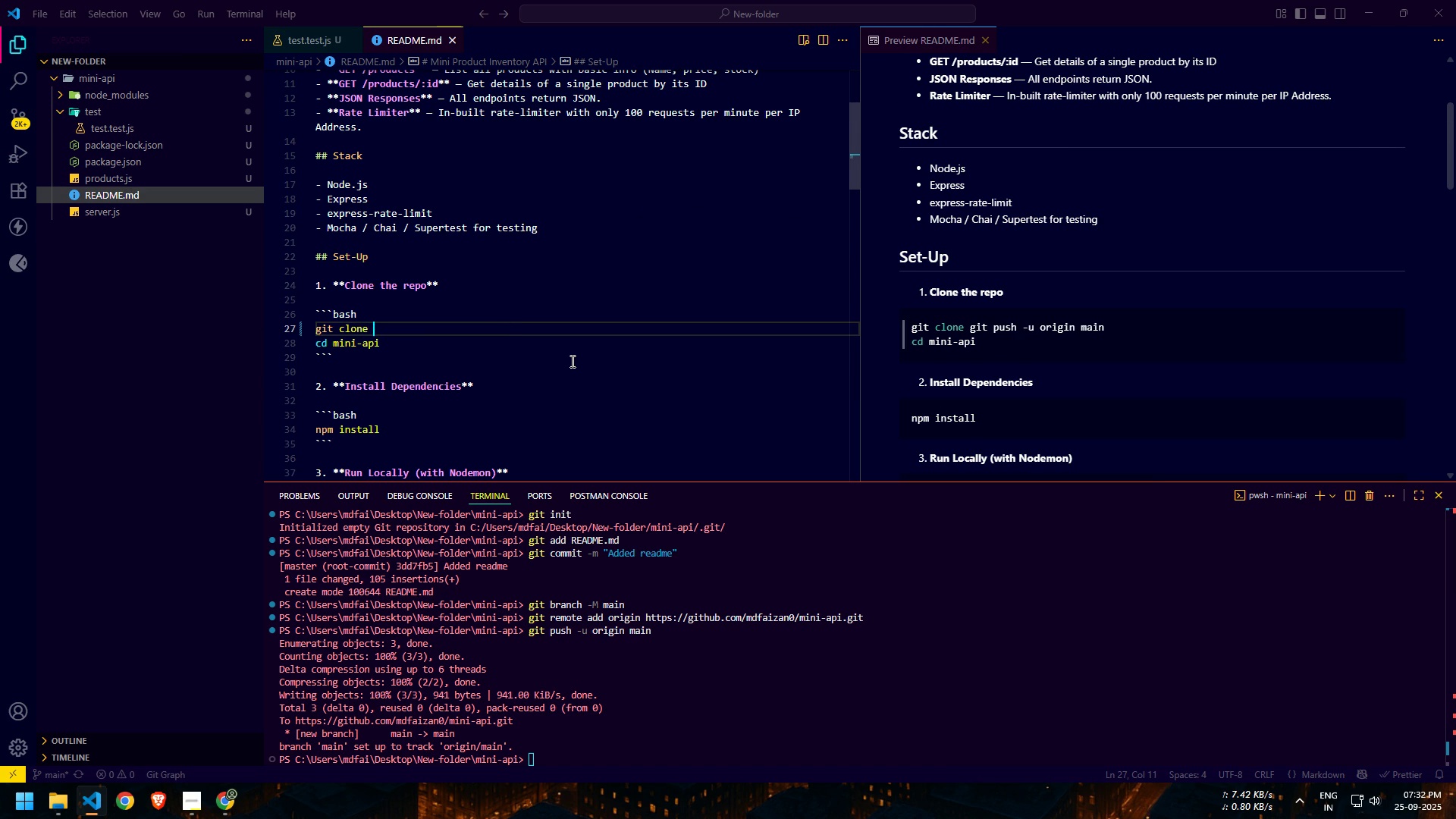 
key(Control+Z)
 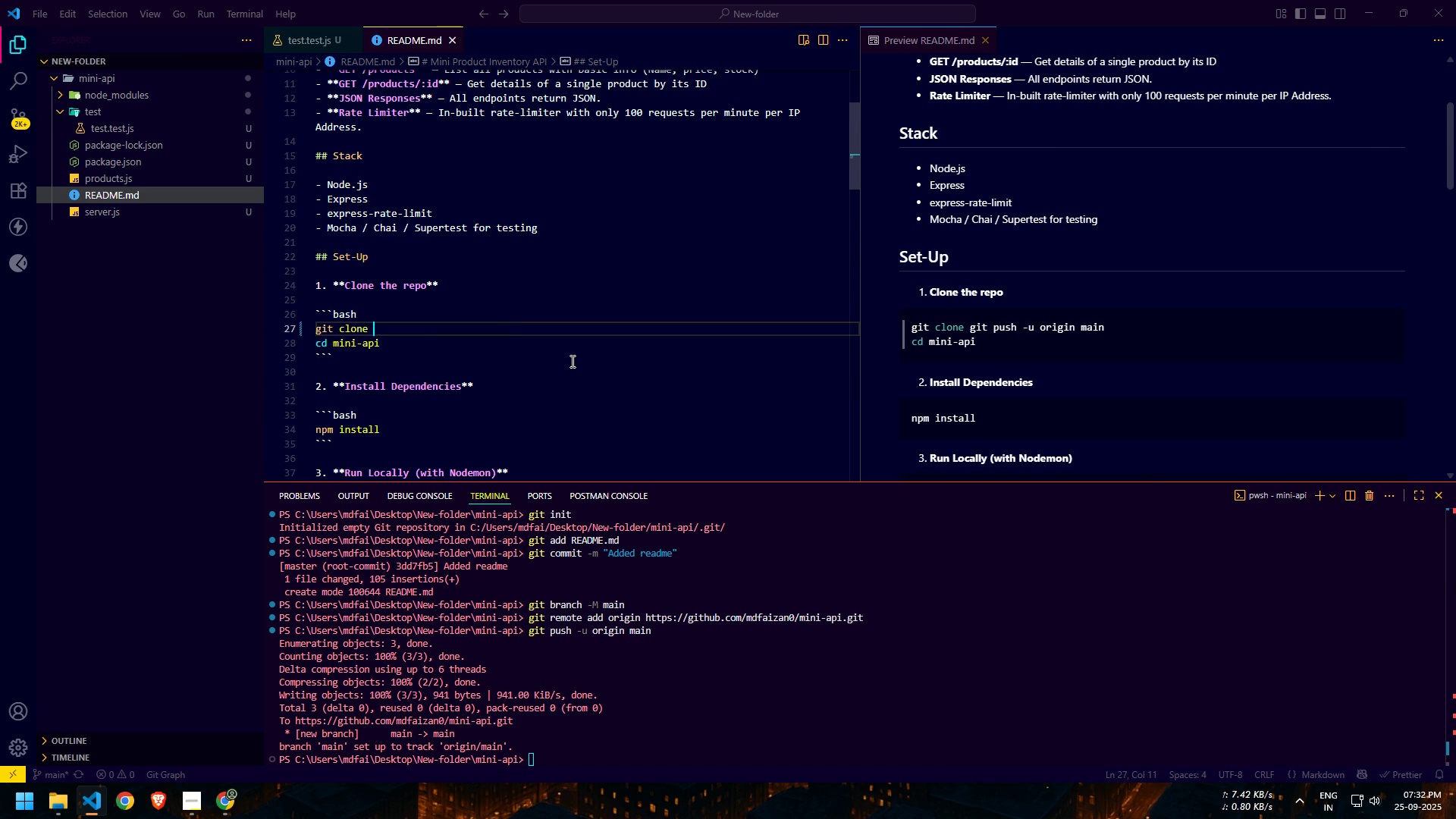 
key(Alt+AltLeft)
 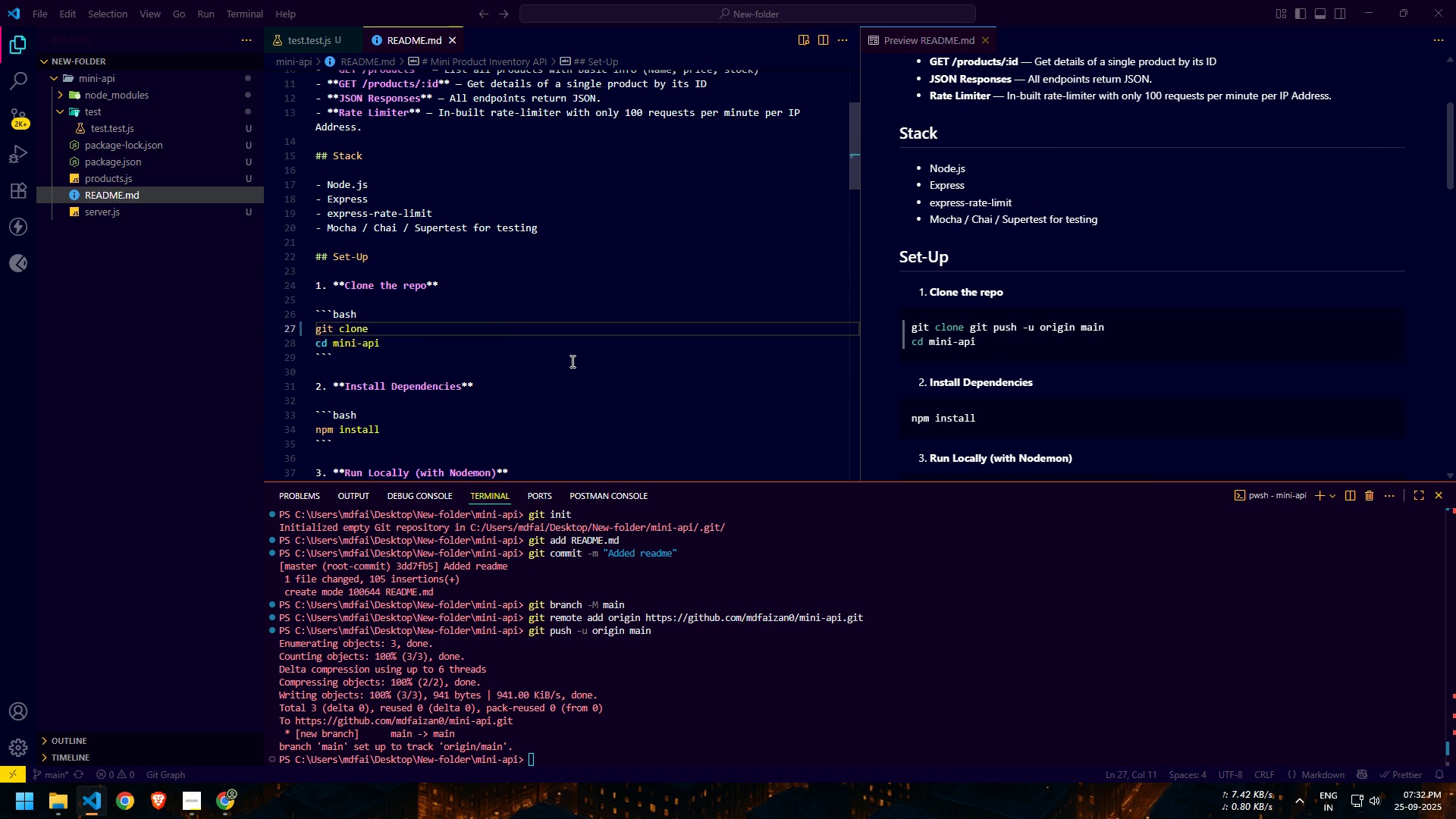 
key(Alt+Tab)